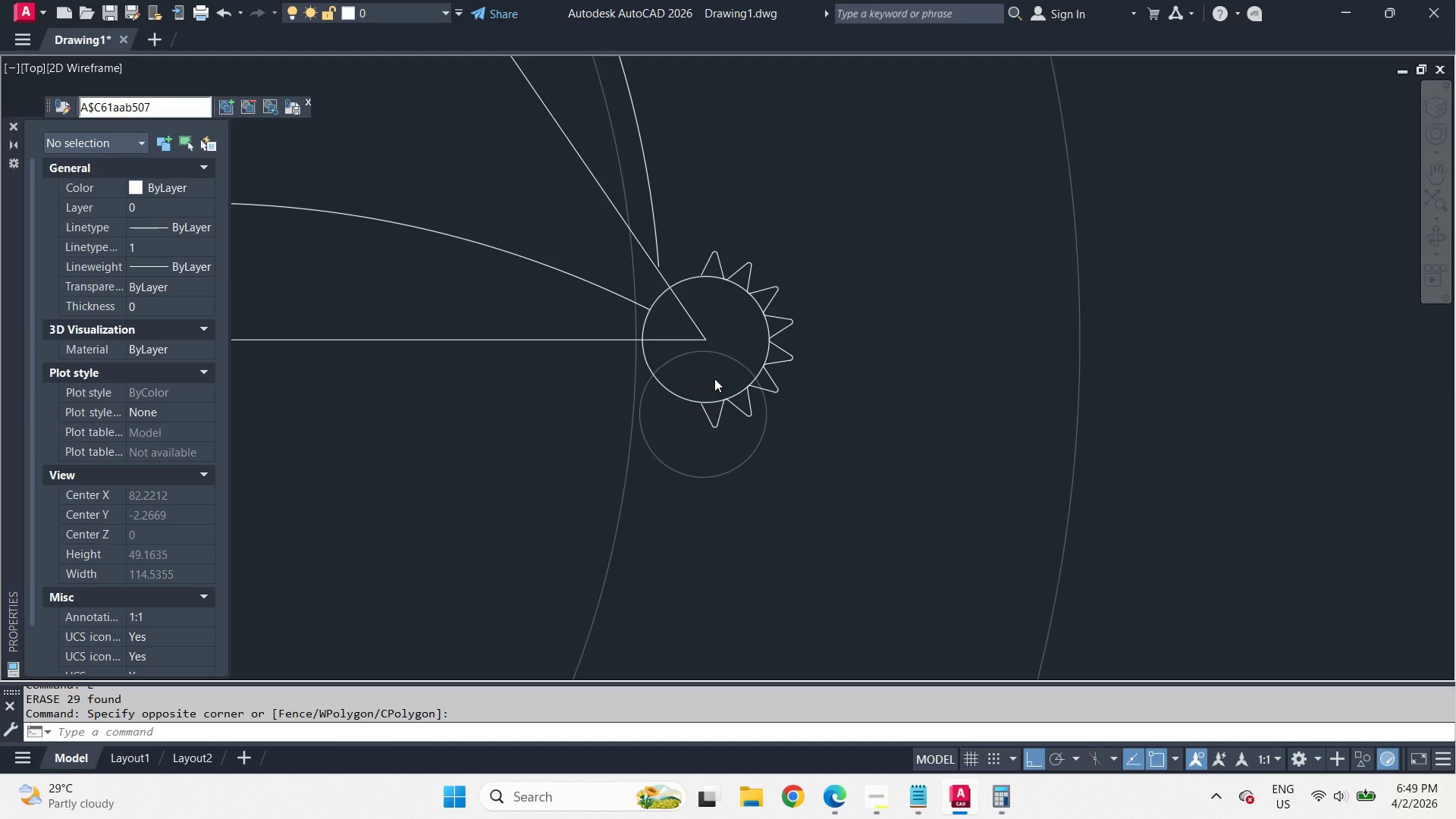 
scroll: coordinate [714, 378], scroll_direction: up, amount: 1.0
 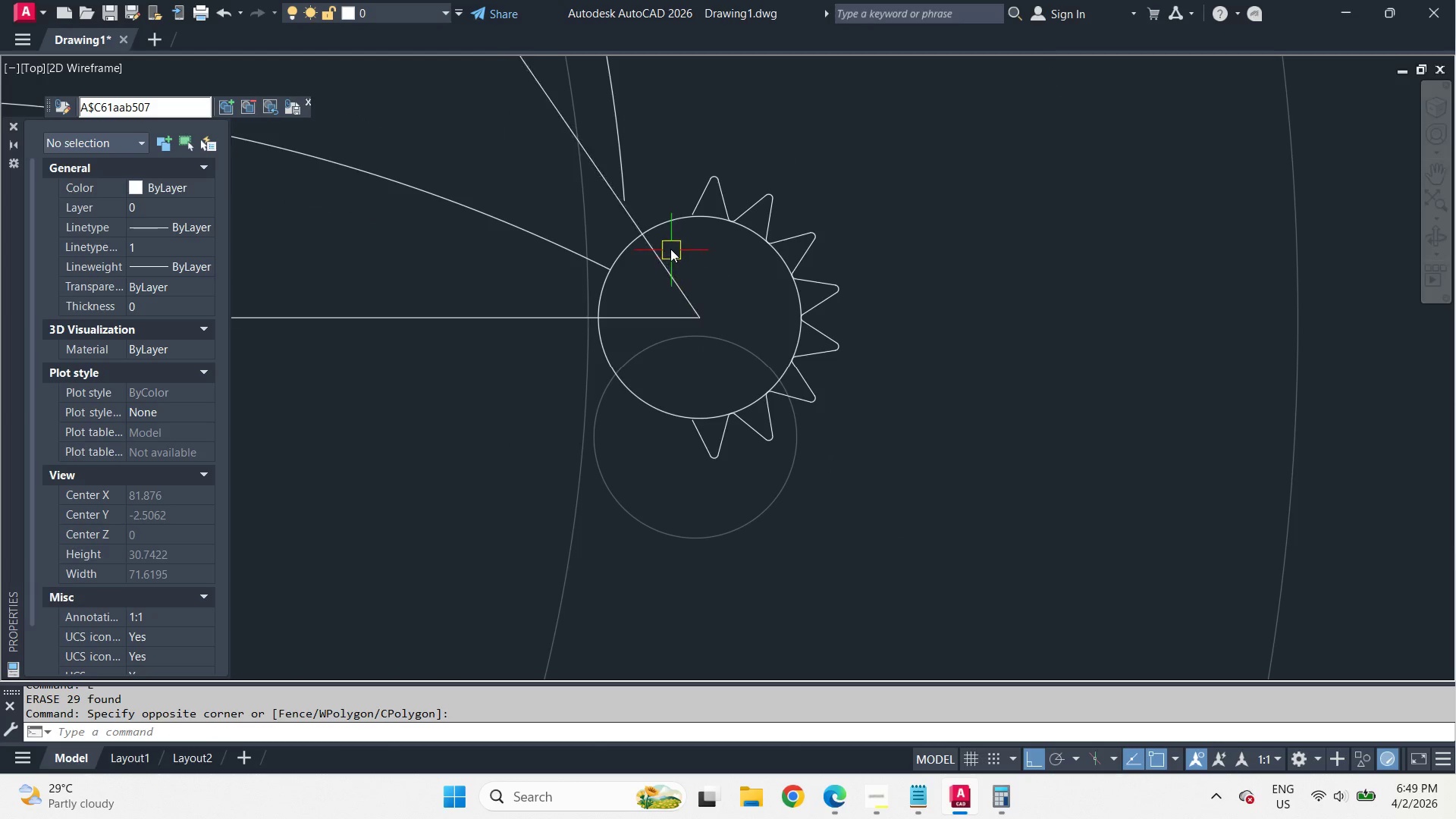 
scroll: coordinate [682, 289], scroll_direction: none, amount: 0.0
 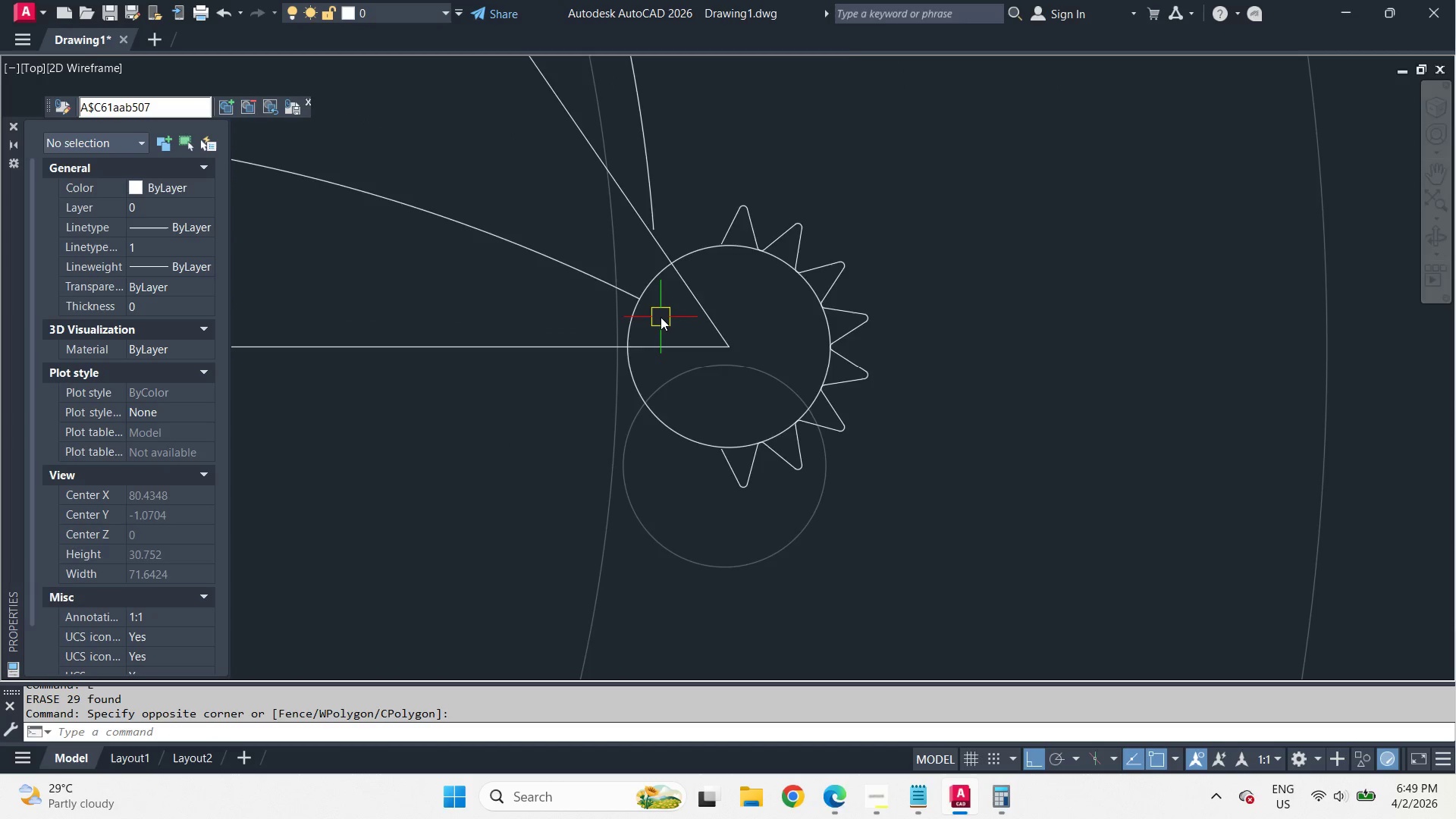 
scroll: coordinate [661, 317], scroll_direction: up, amount: 2.0
 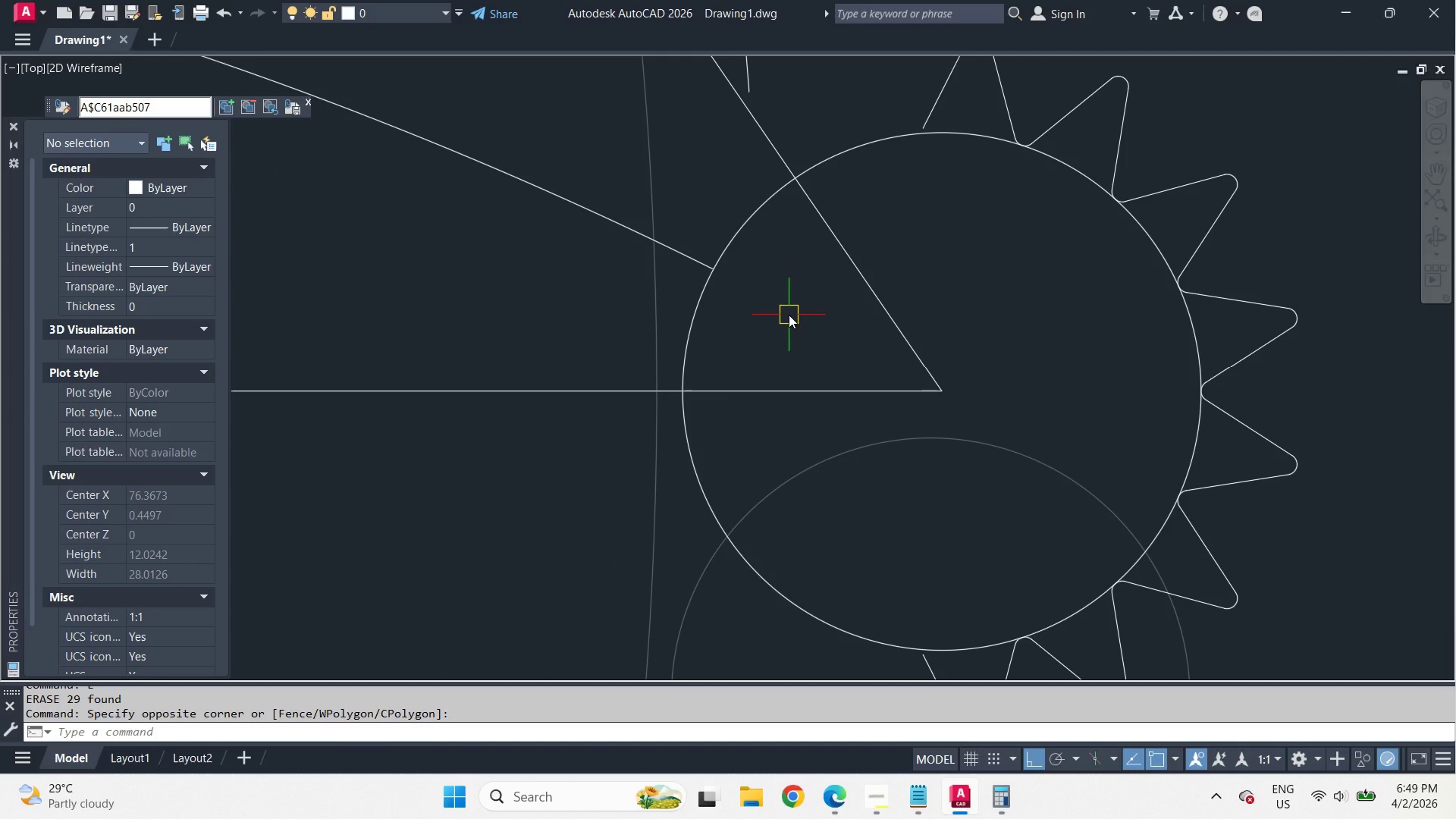 
wait(6.18)
 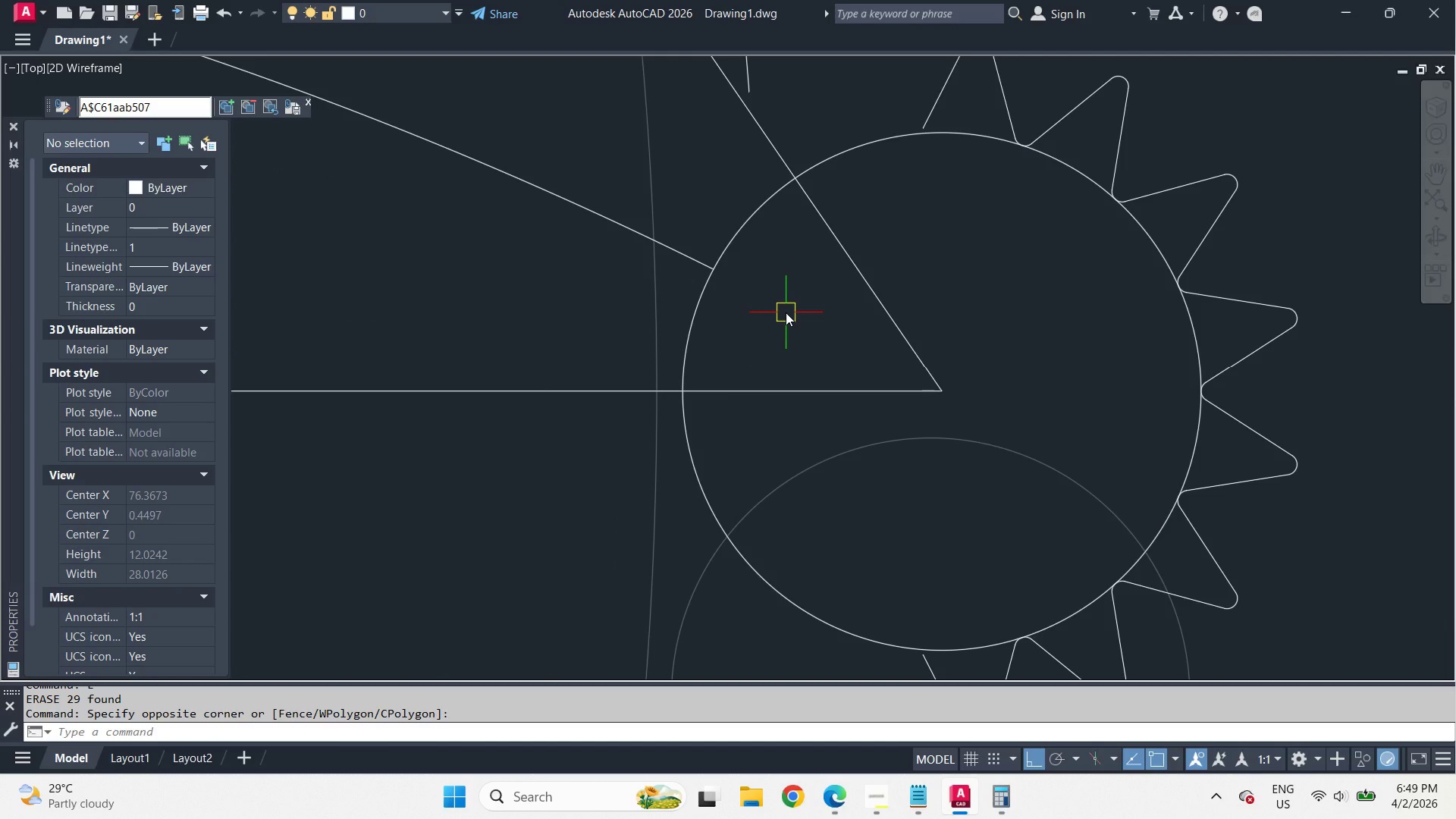 
key(F)
 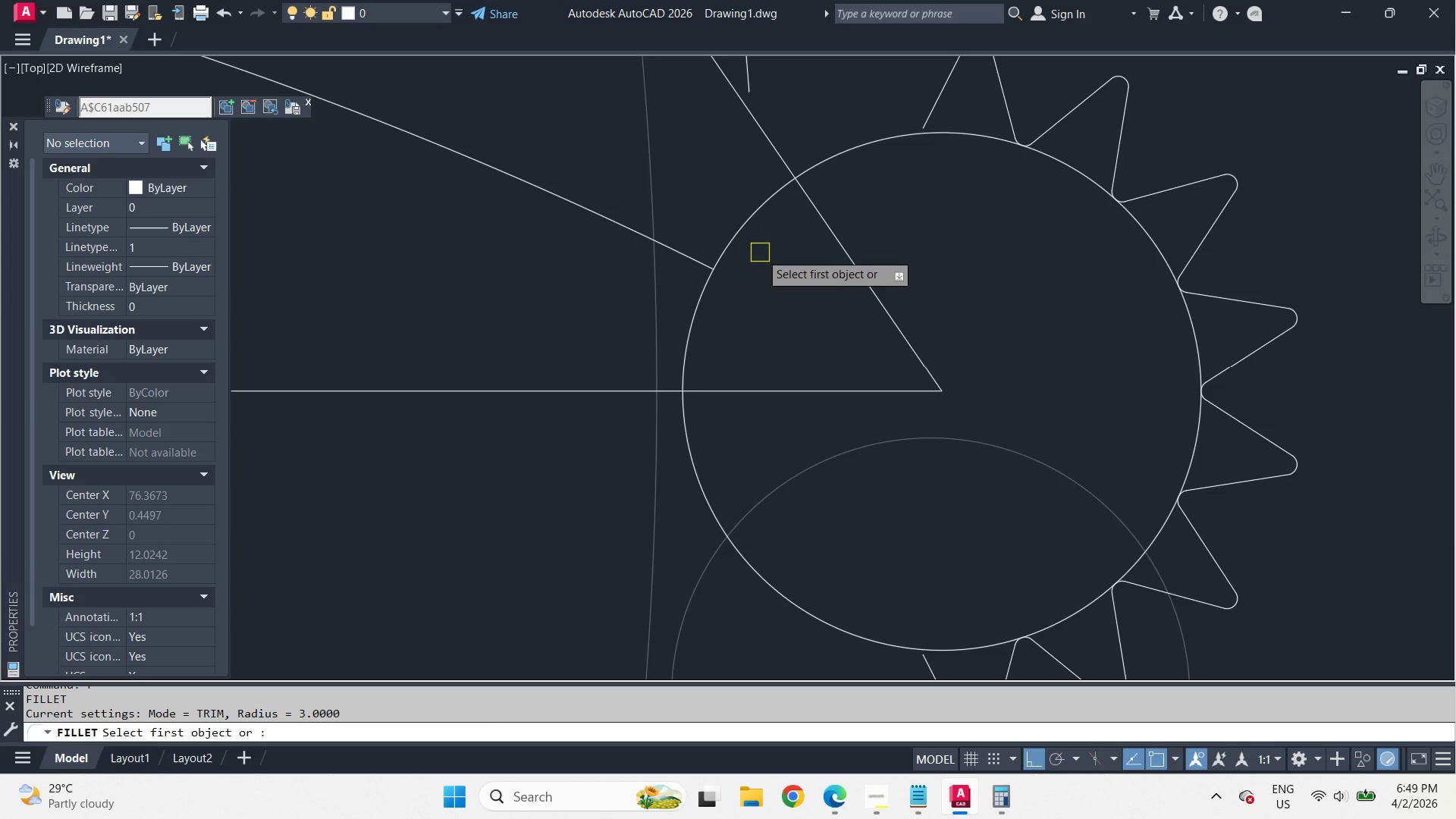 
key(Space)
 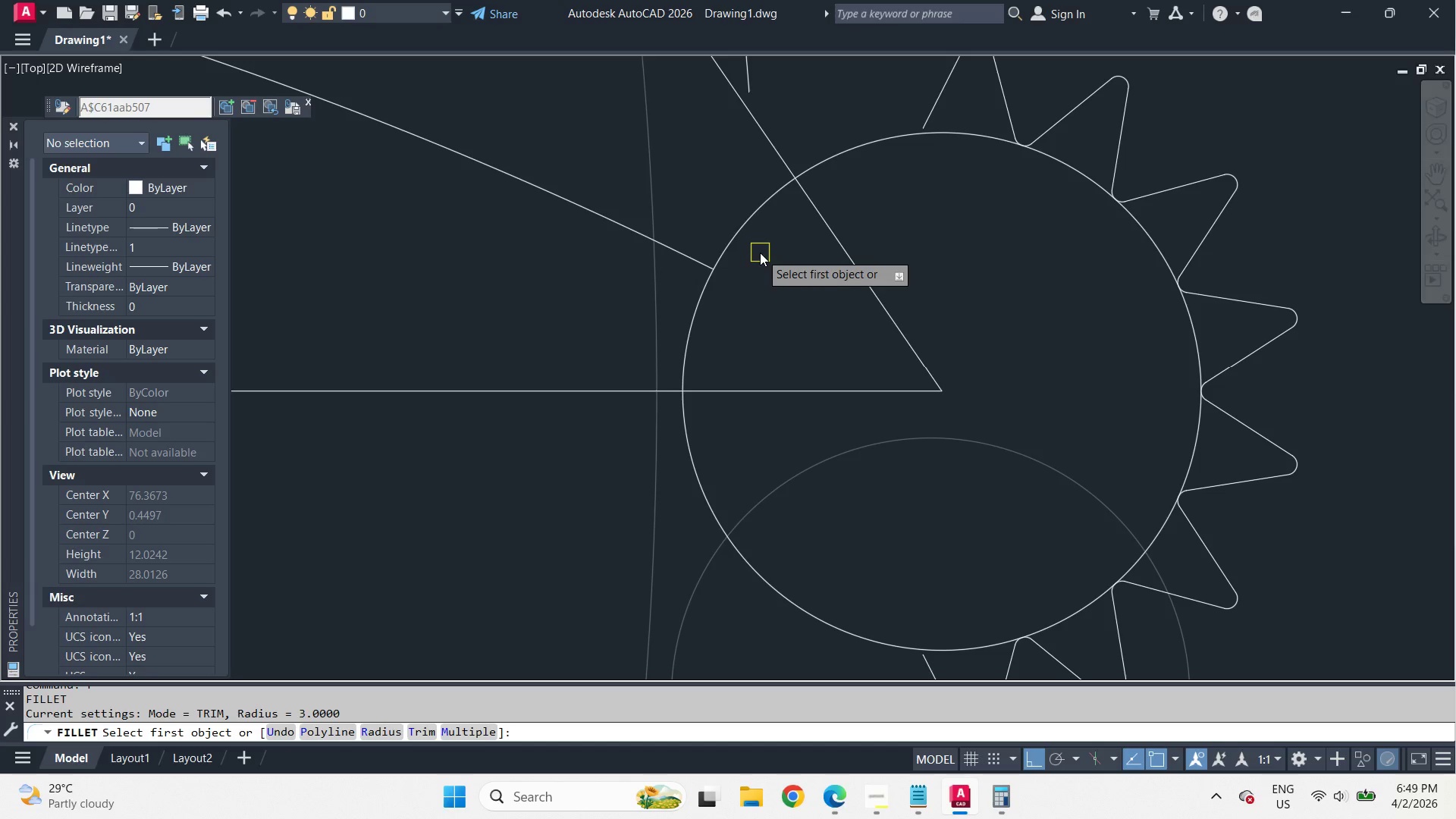 
key(R)
 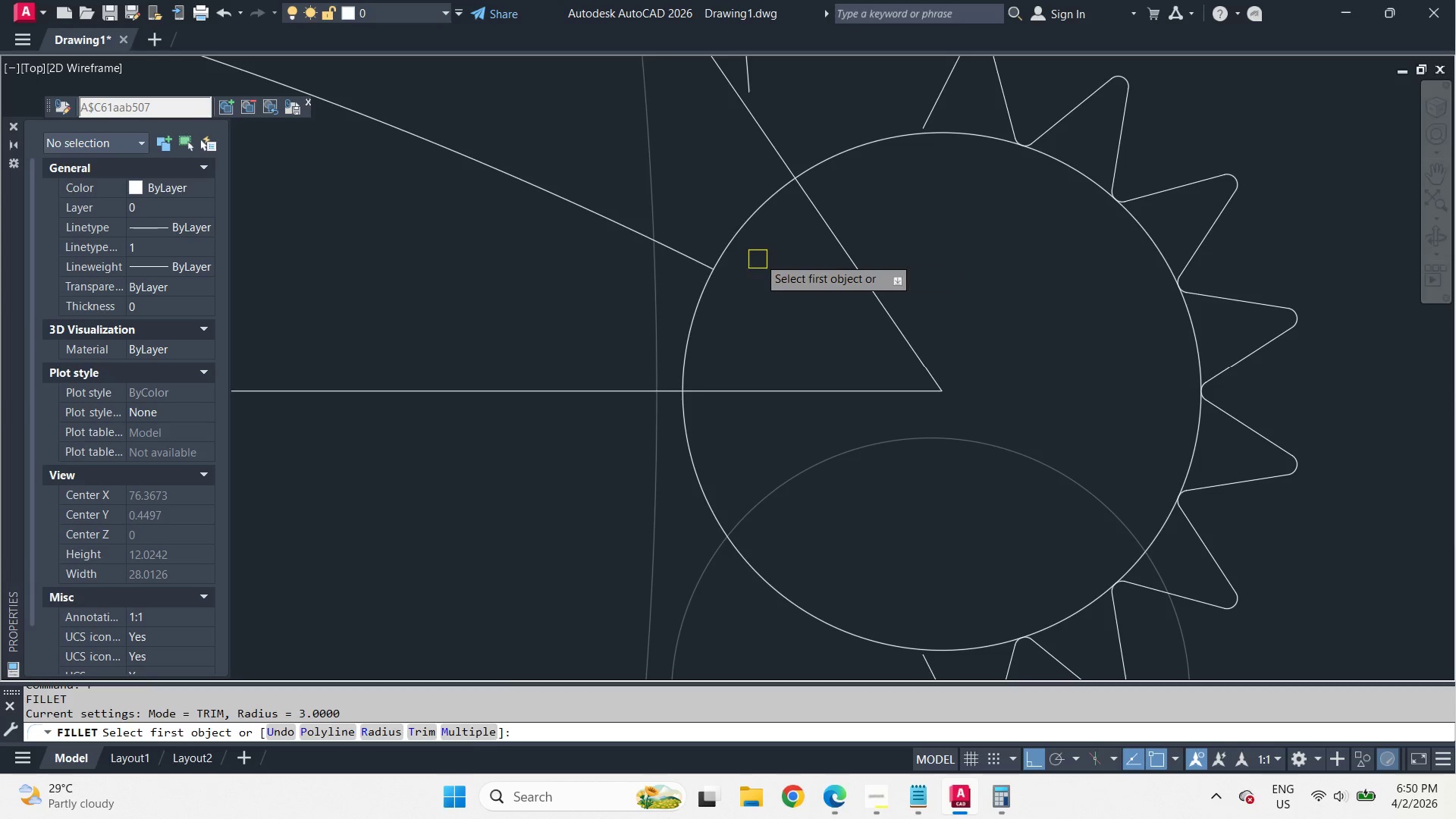 
key(Space)
 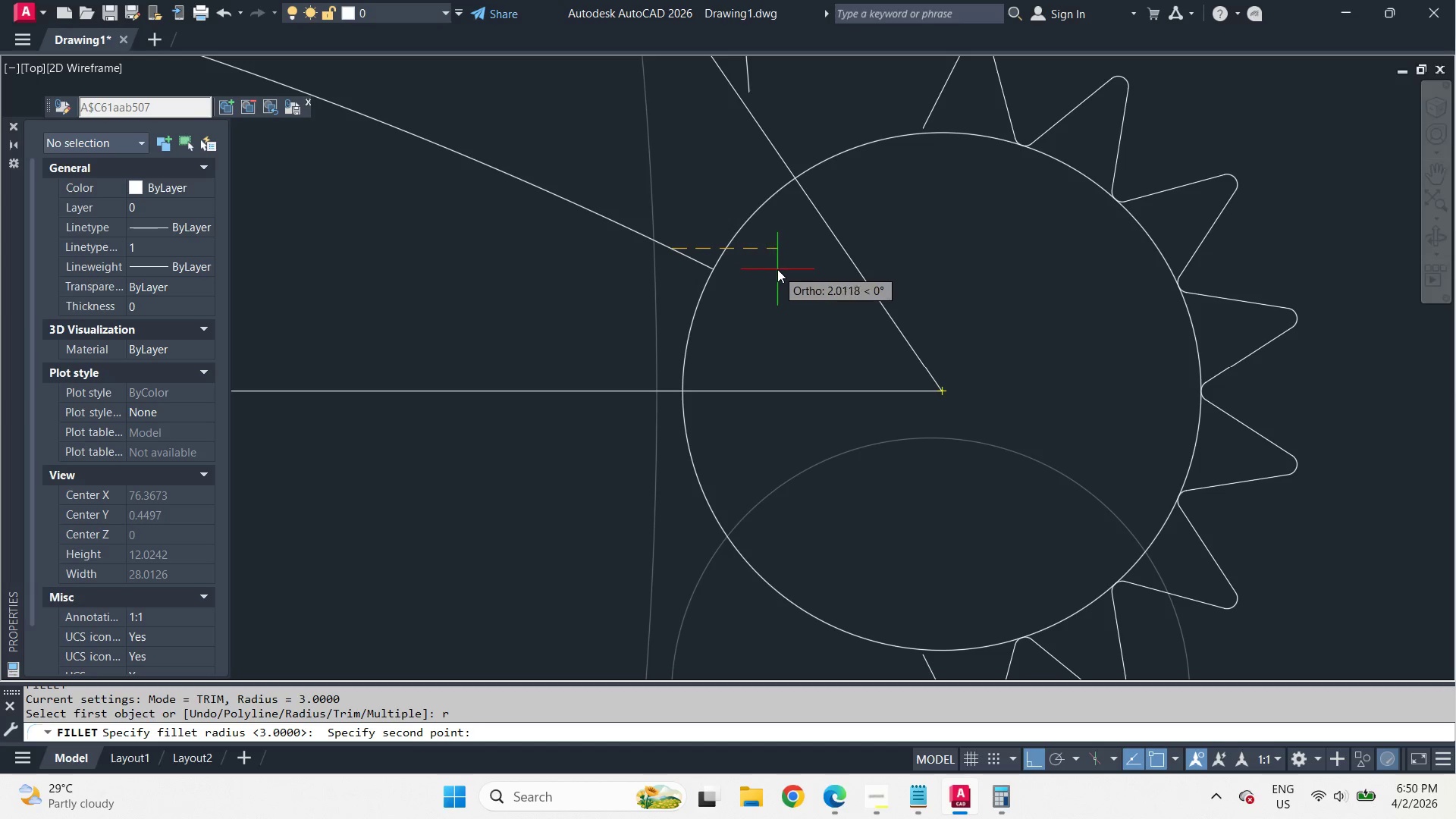 
key(3)
 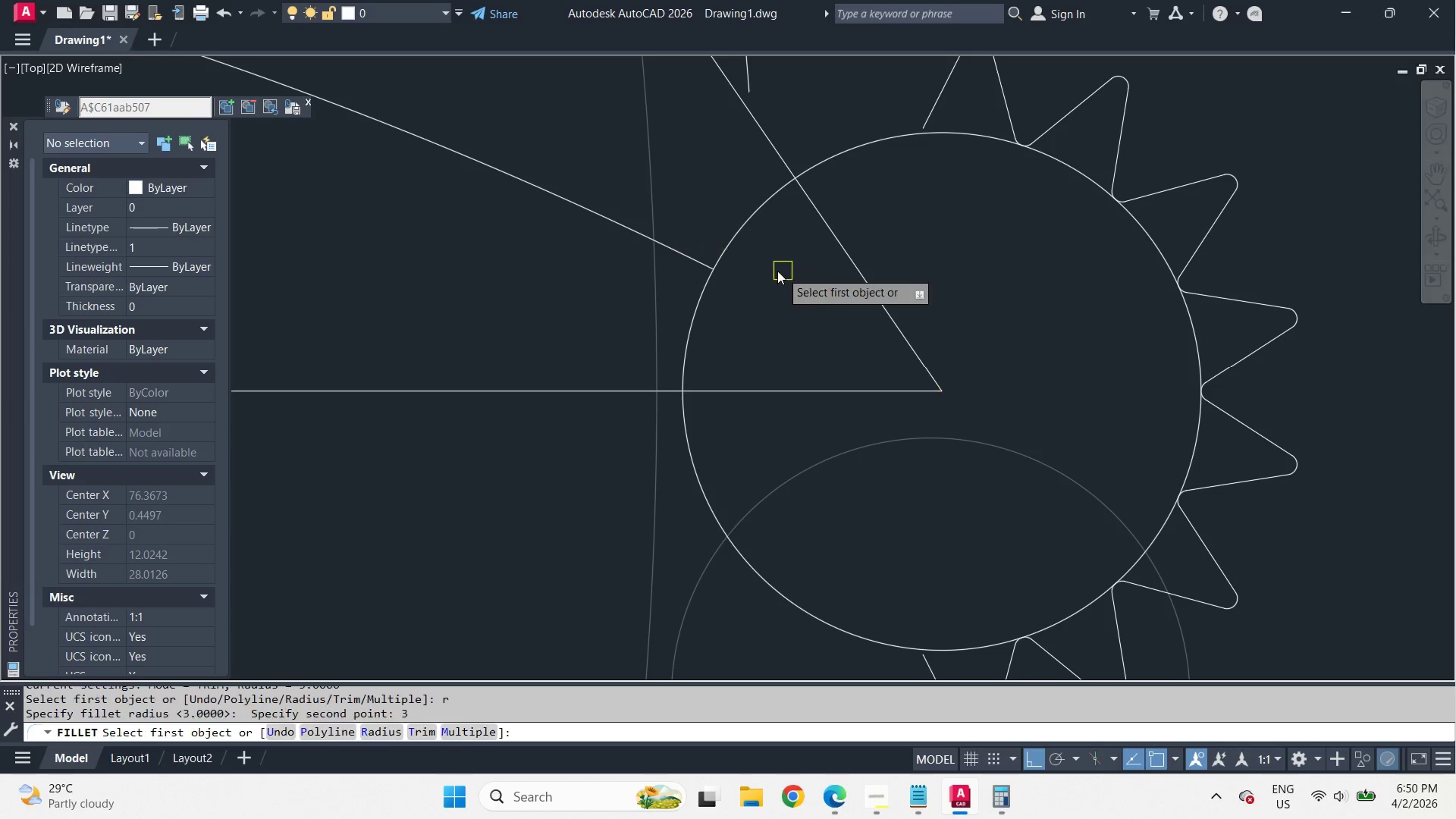 
key(Space)
 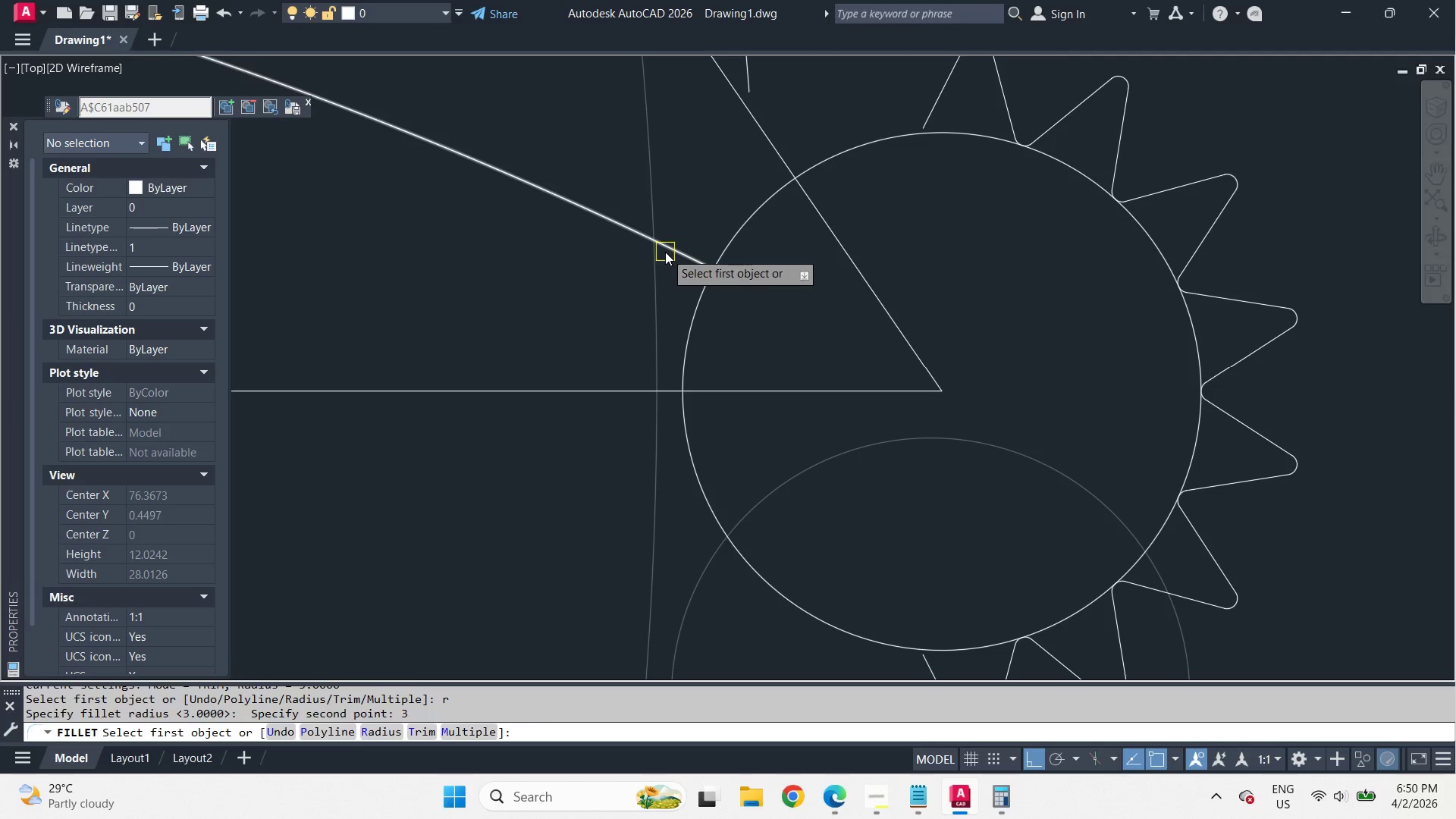 
left_click_drag(start_coordinate=[665, 252], to_coordinate=[669, 260])
 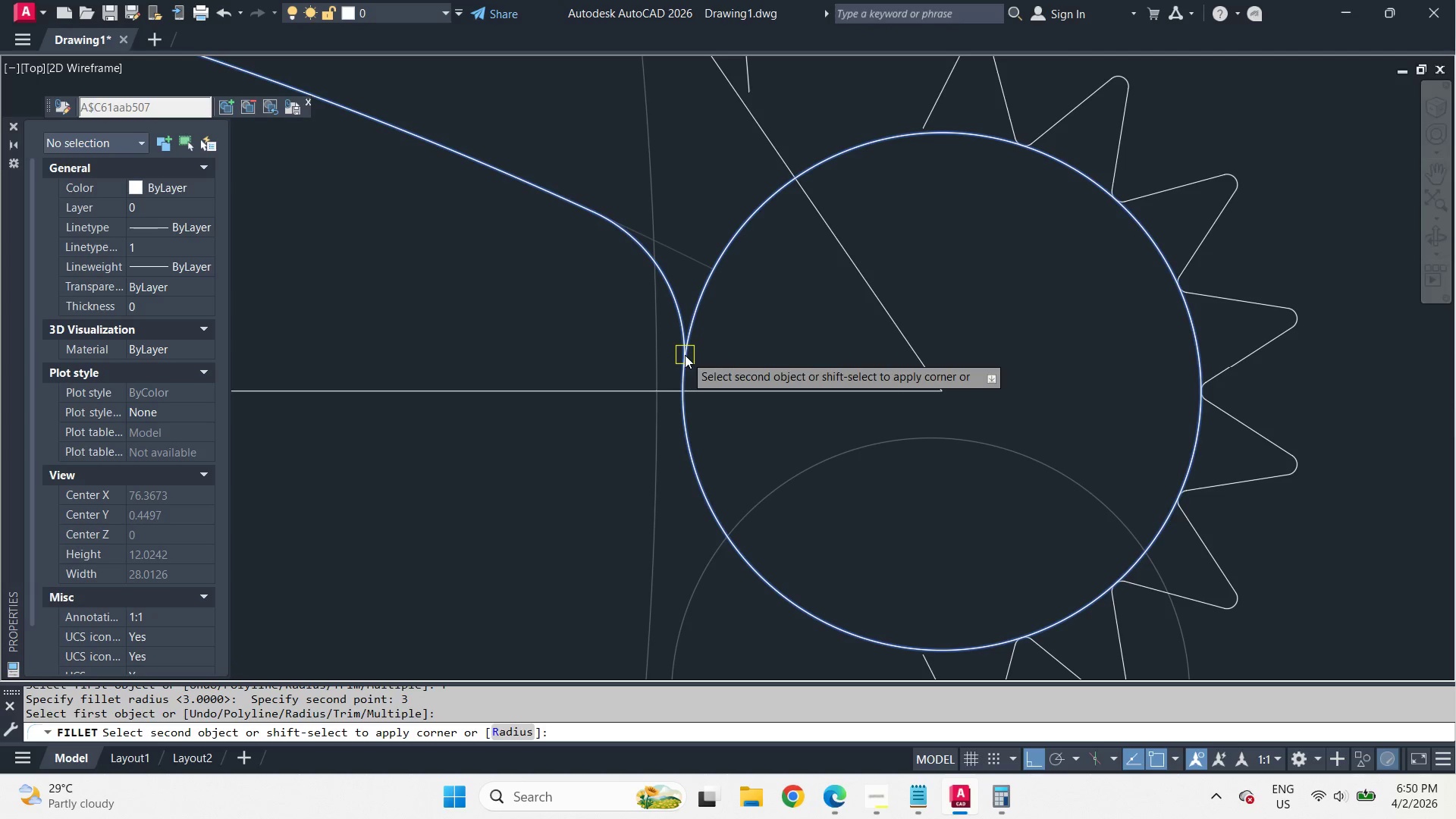 
left_click([685, 355])
 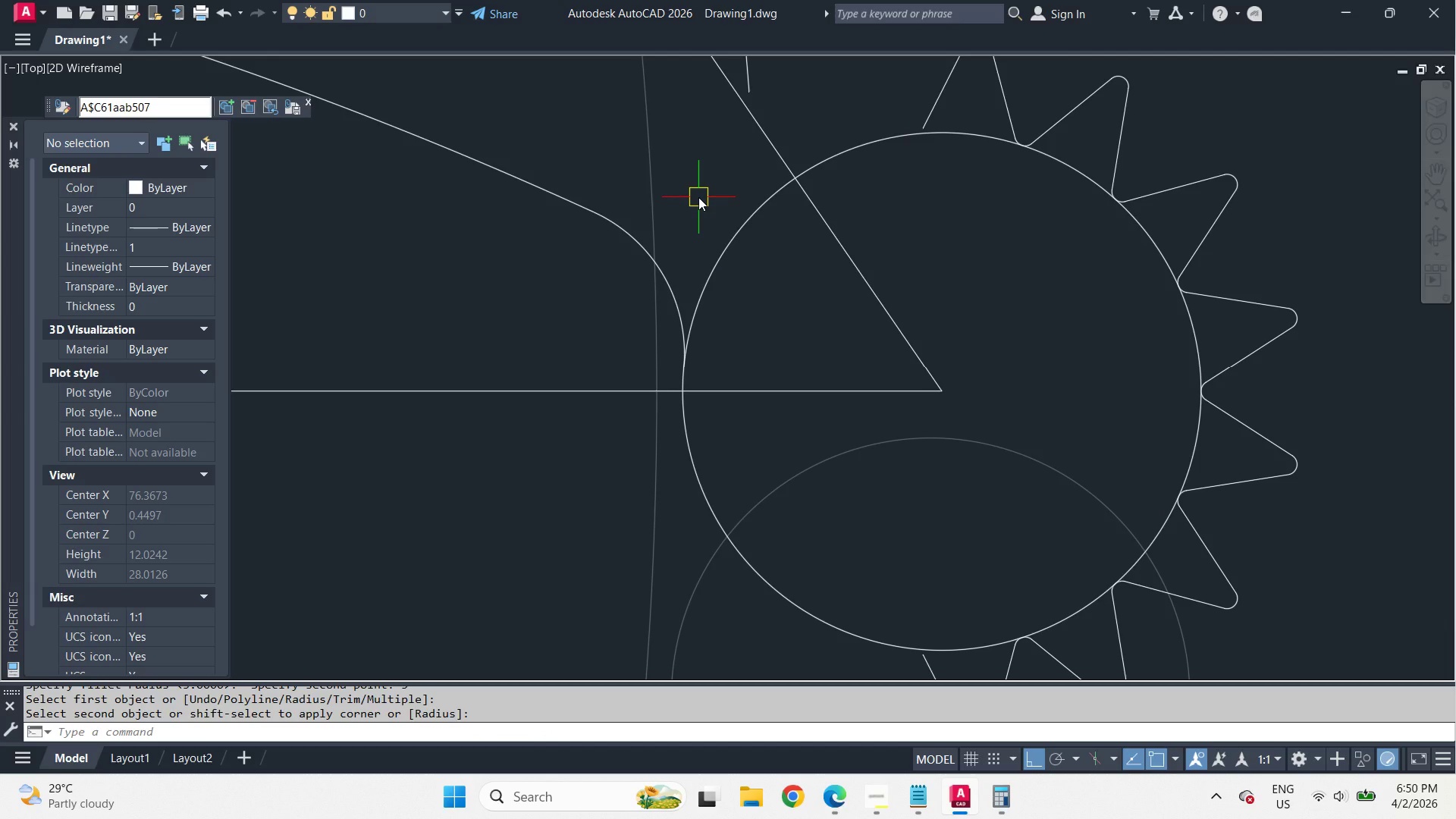 
scroll: coordinate [698, 197], scroll_direction: down, amount: 2.0
 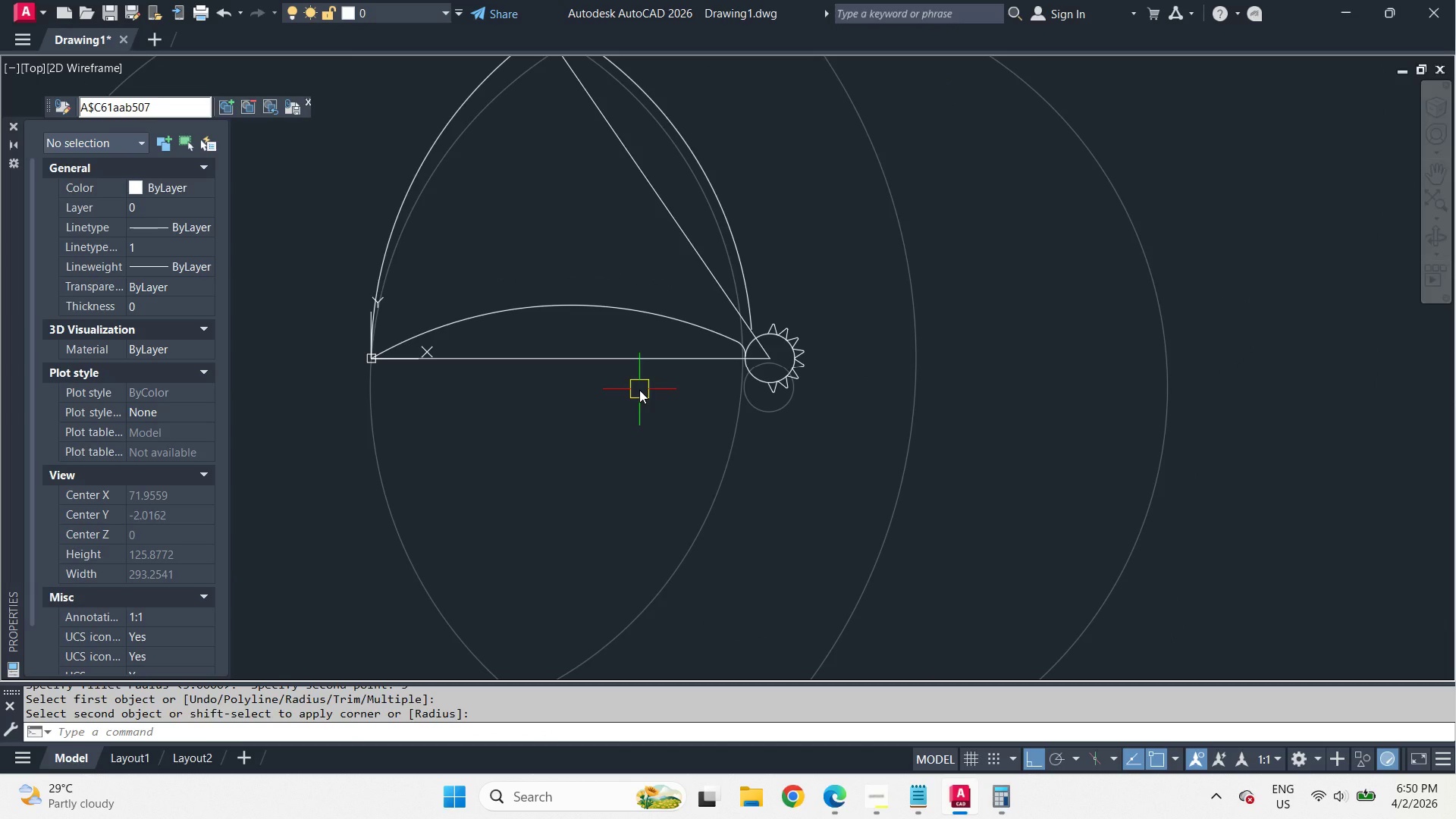 
wait(11.11)
 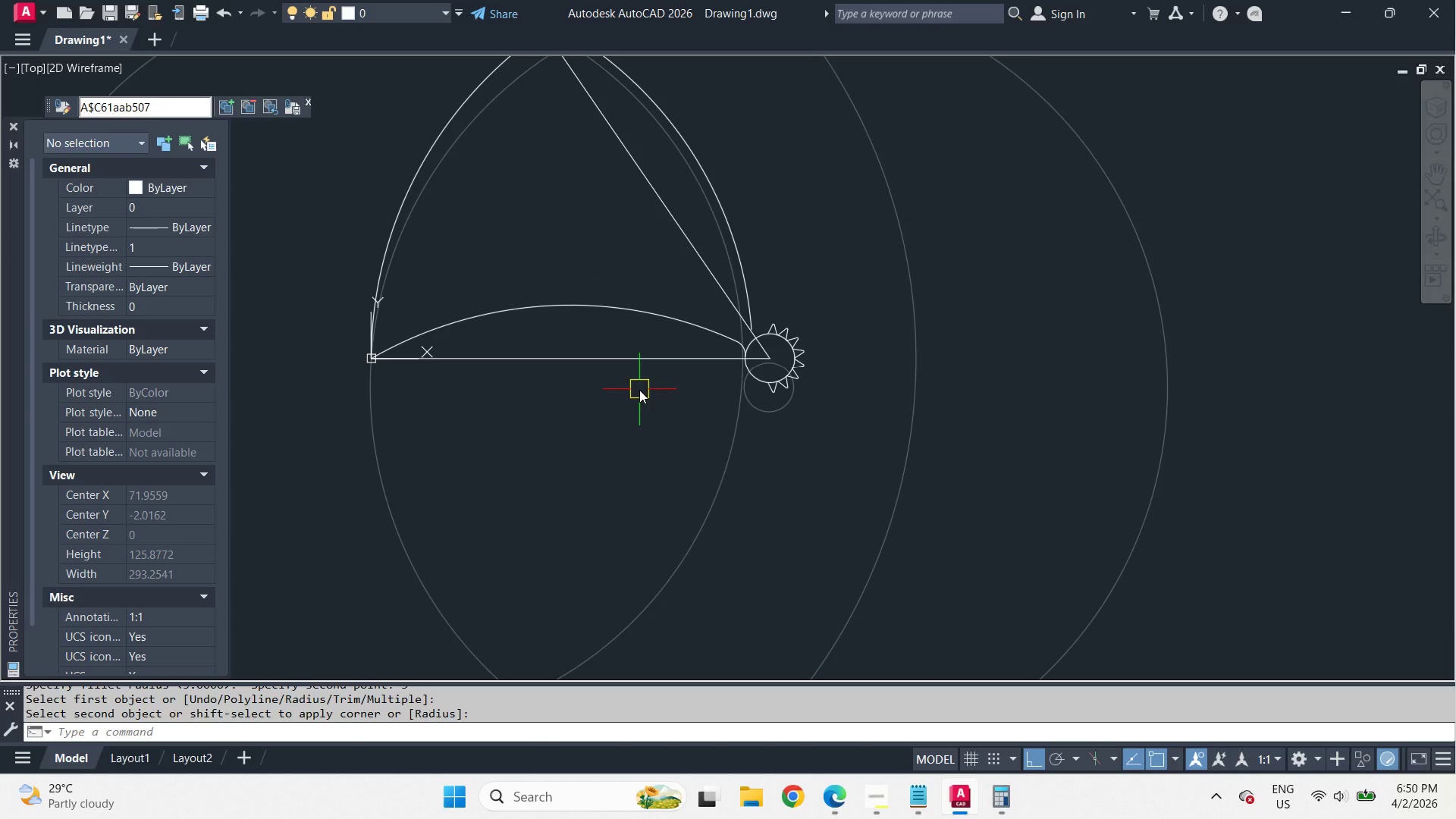 
scroll: coordinate [639, 390], scroll_direction: down, amount: 3.0
 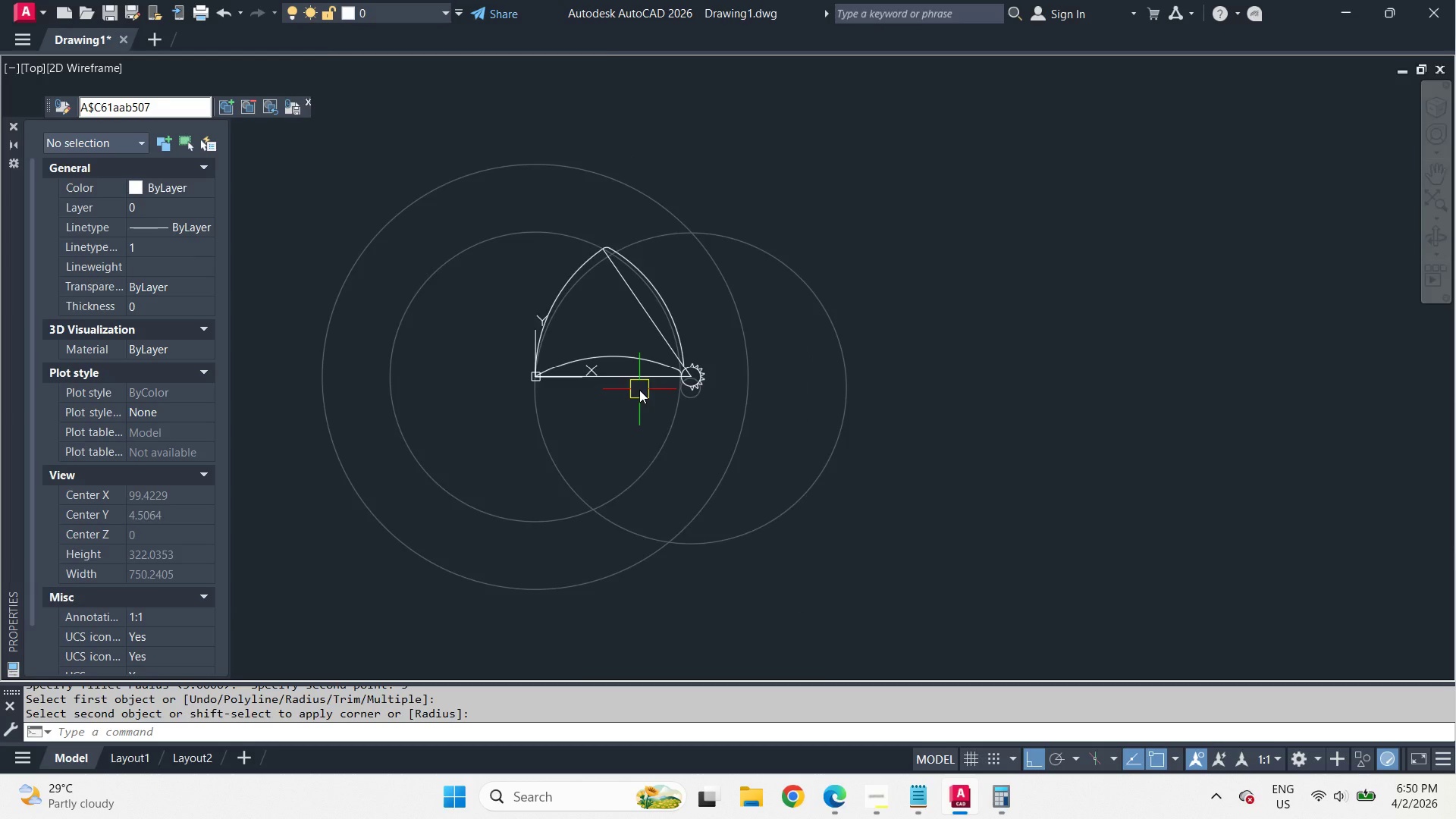 
scroll: coordinate [639, 390], scroll_direction: up, amount: 2.0
 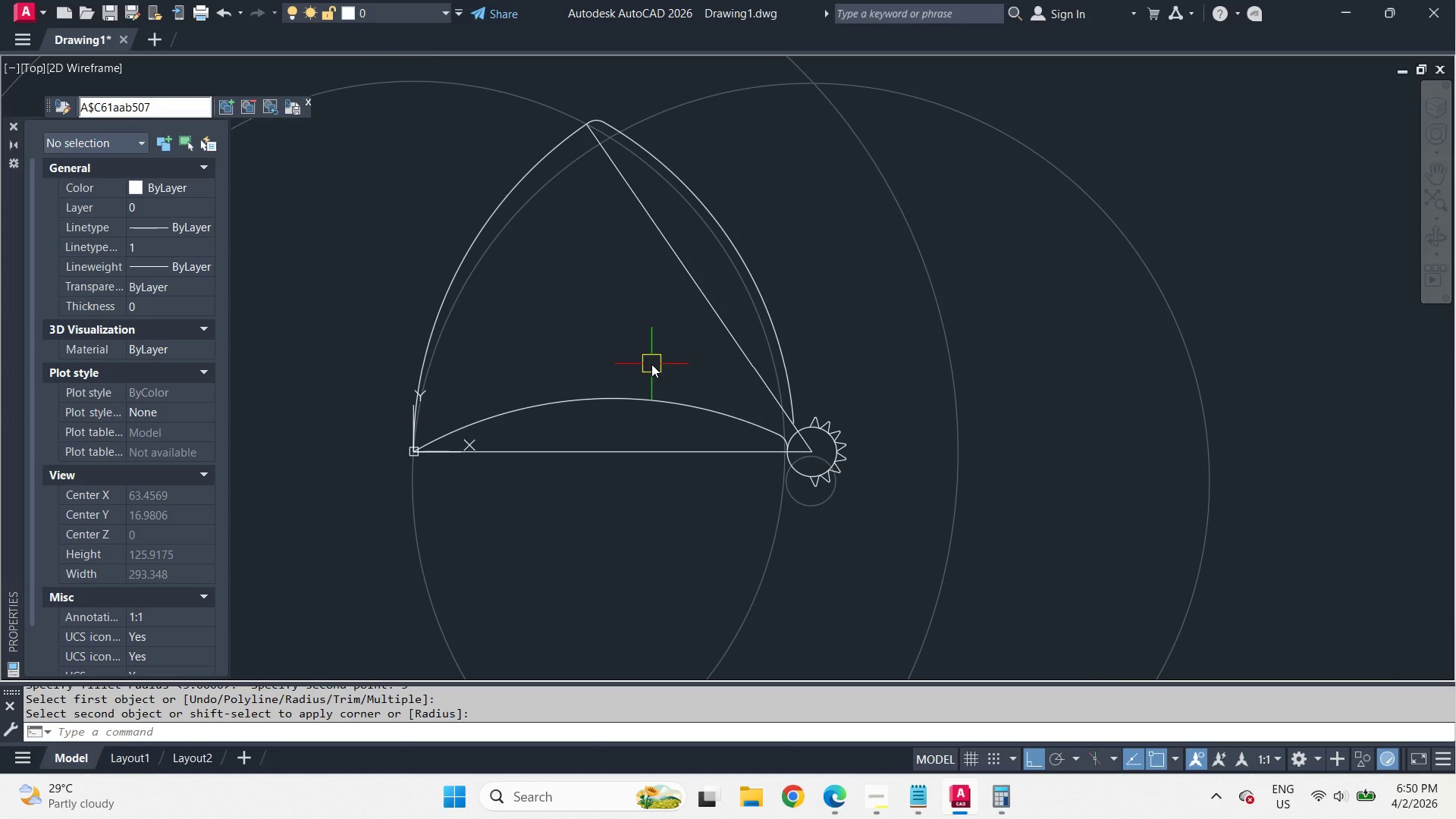 
wait(6.83)
 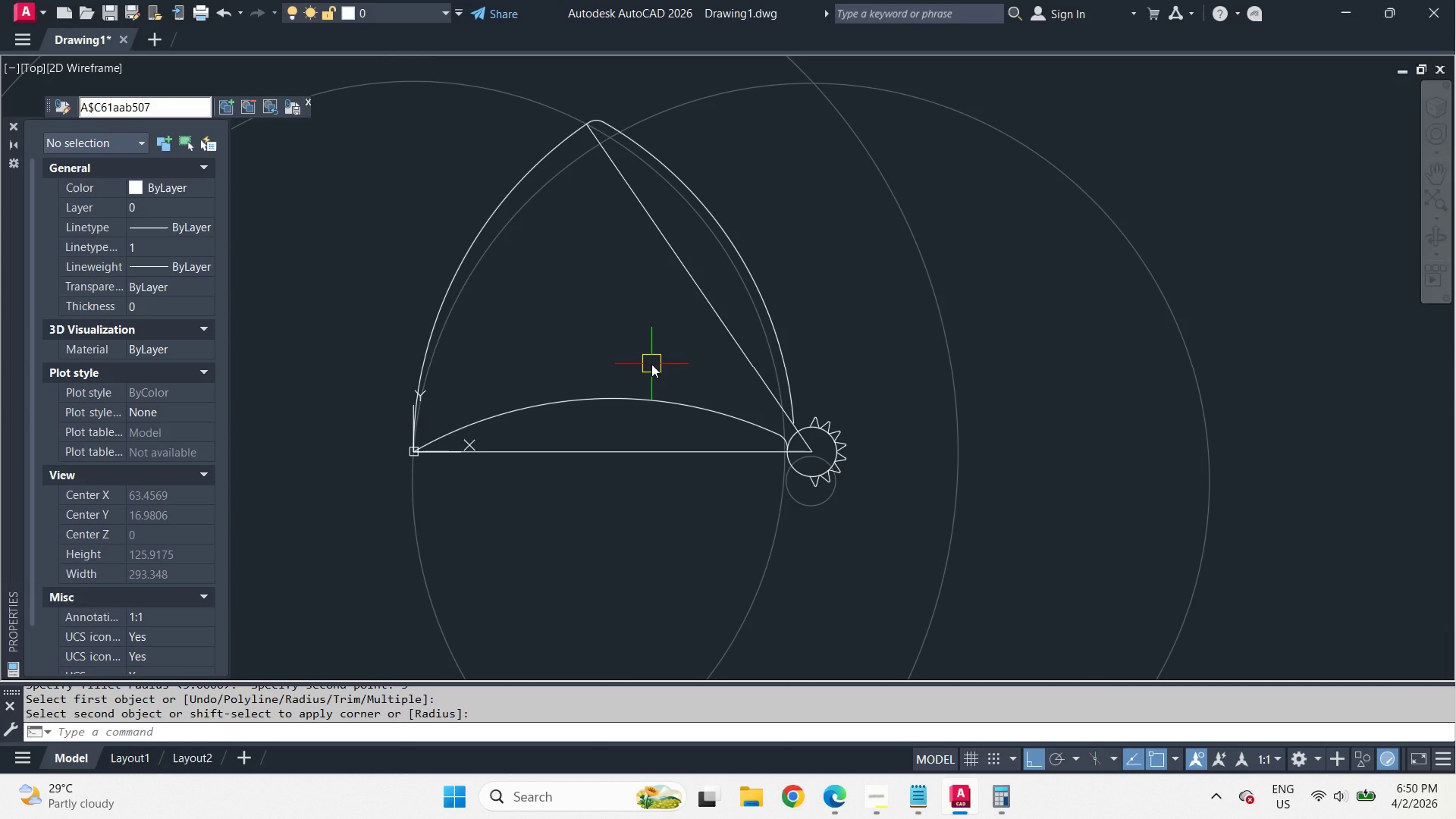 
hold_key(key=ControlLeft, duration=0.53)
 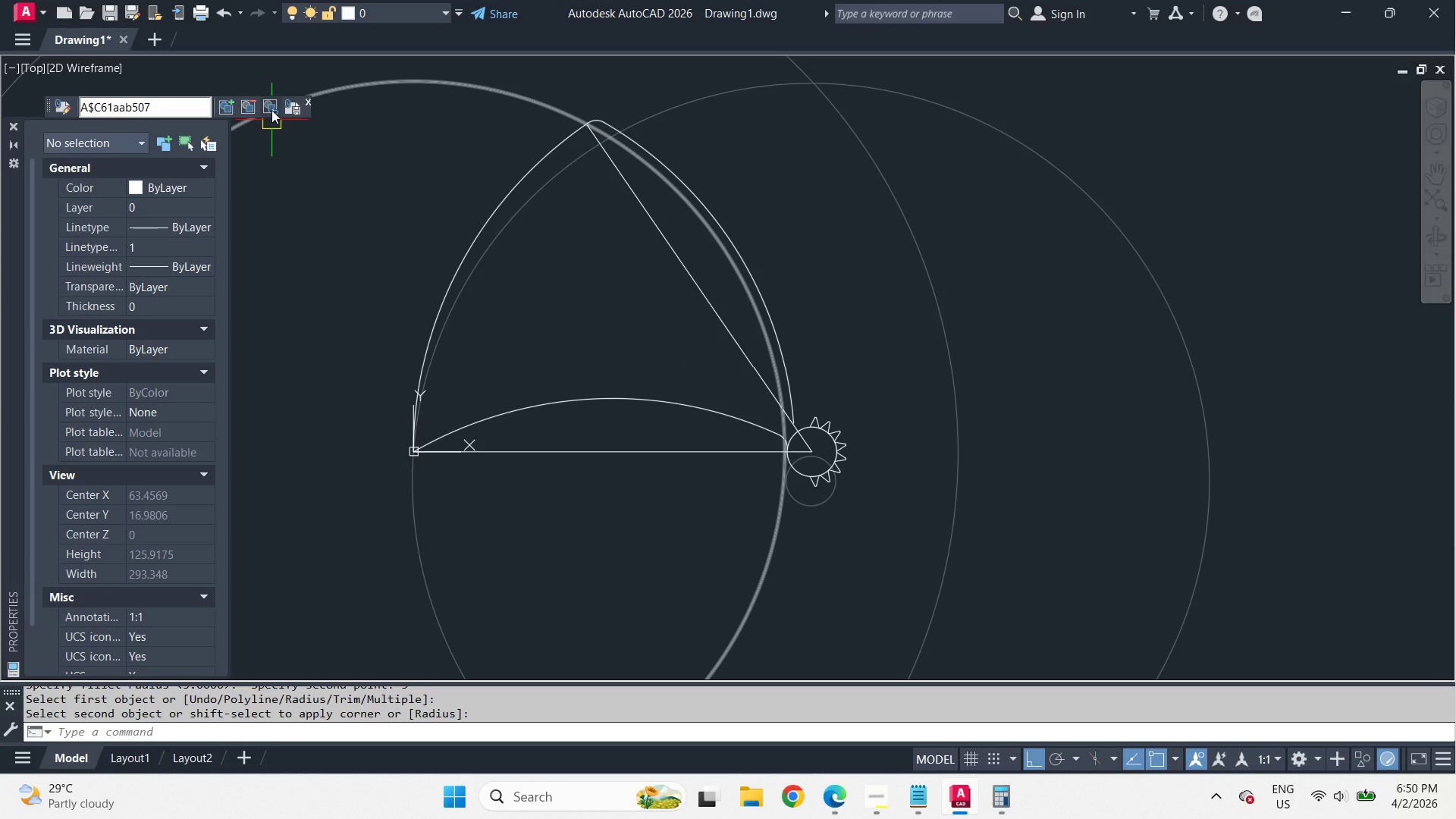 
left_click([271, 109])
 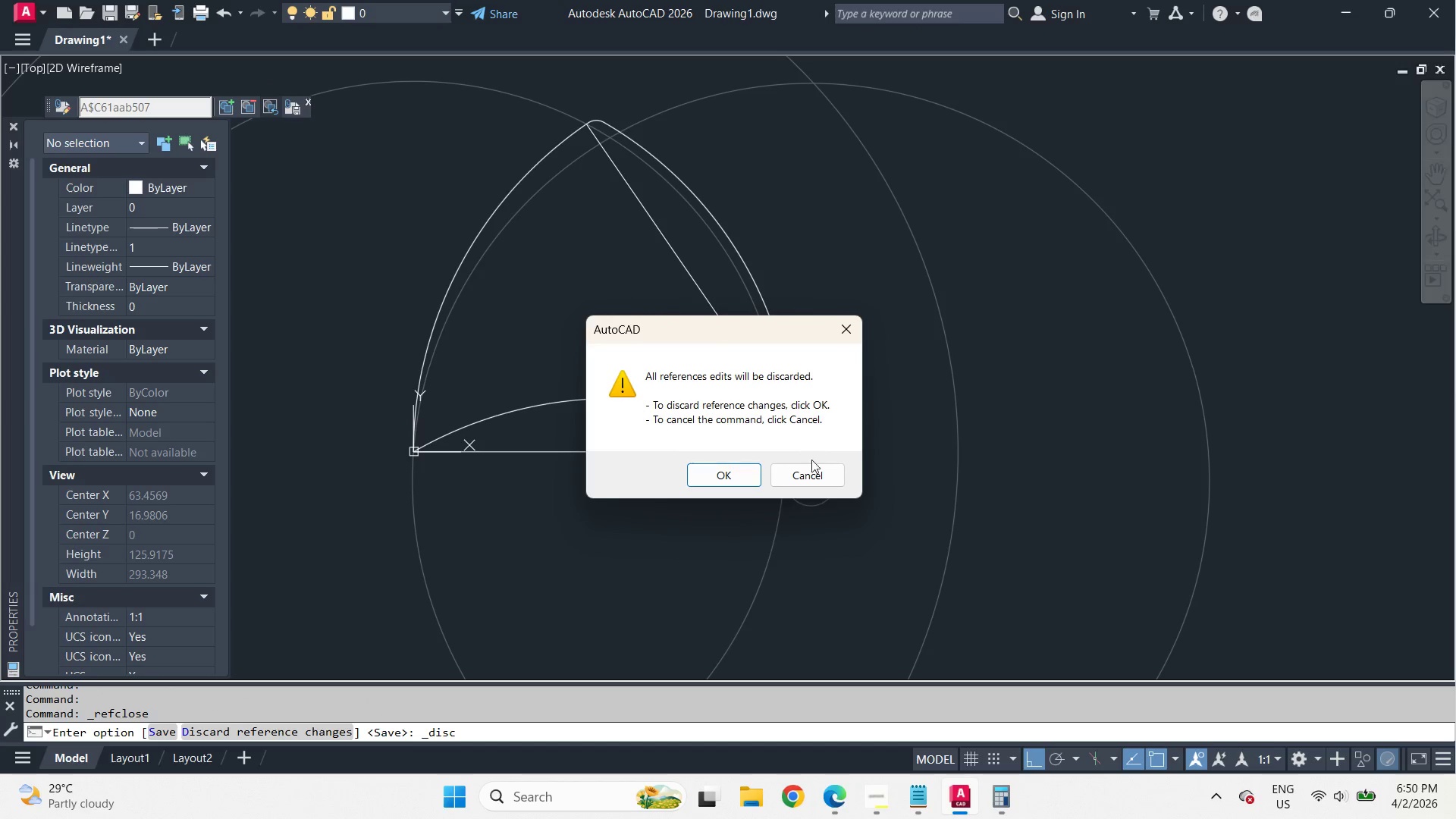 
left_click([815, 475])
 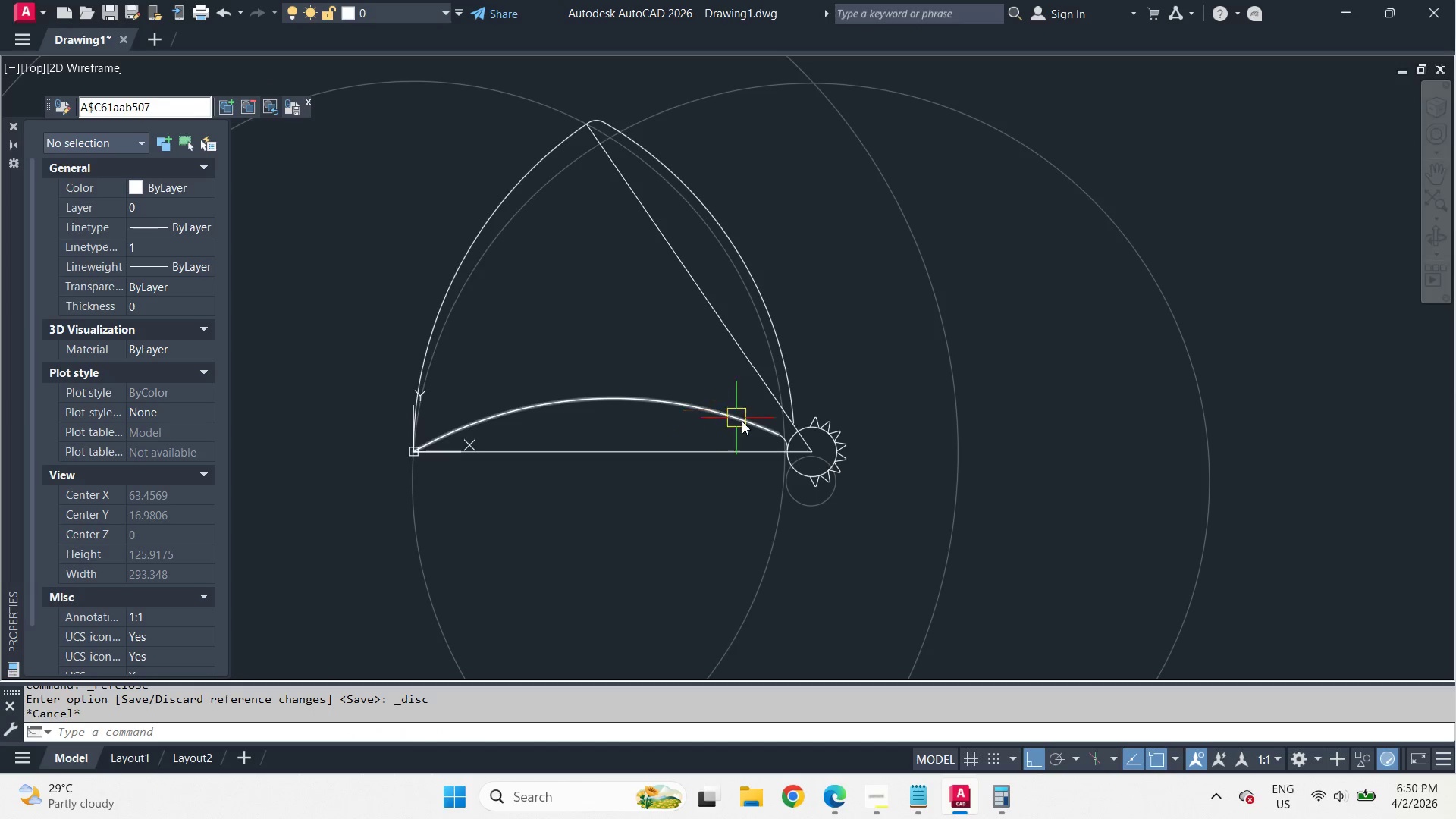 
scroll: coordinate [795, 429], scroll_direction: up, amount: 3.0